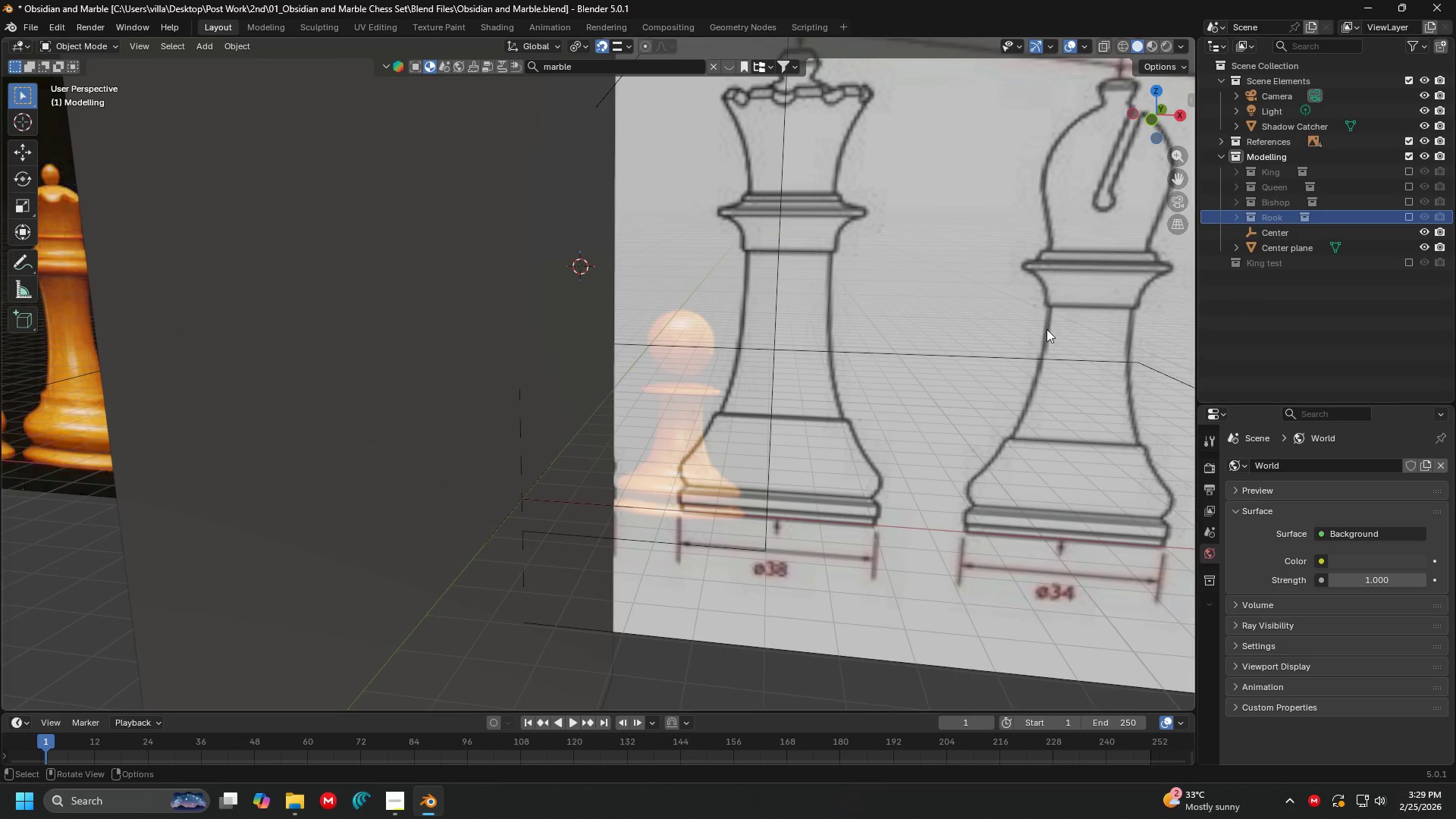 
key(Shift+ShiftLeft)
 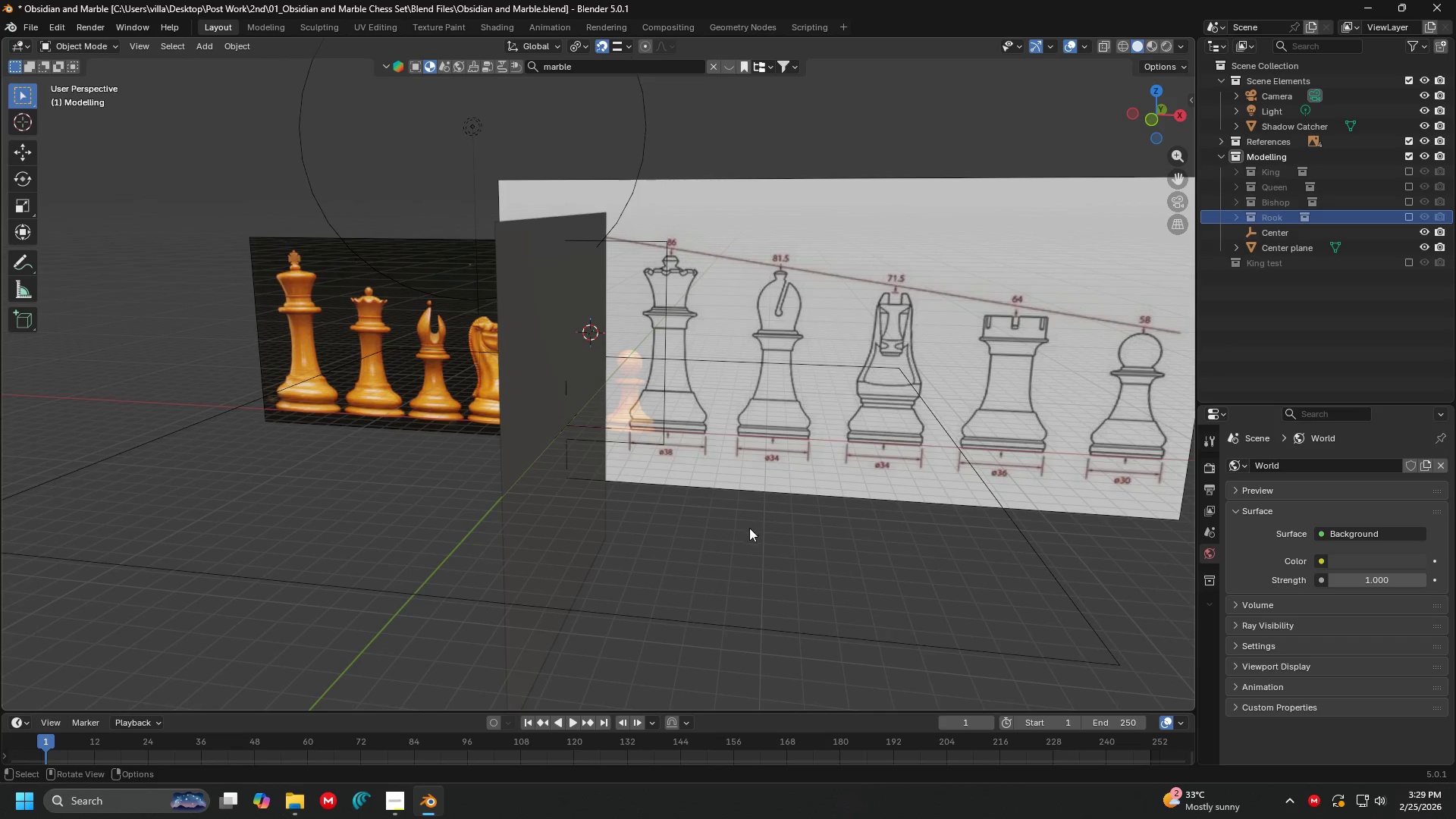 
scroll: coordinate [813, 297], scroll_direction: down, amount: 5.0
 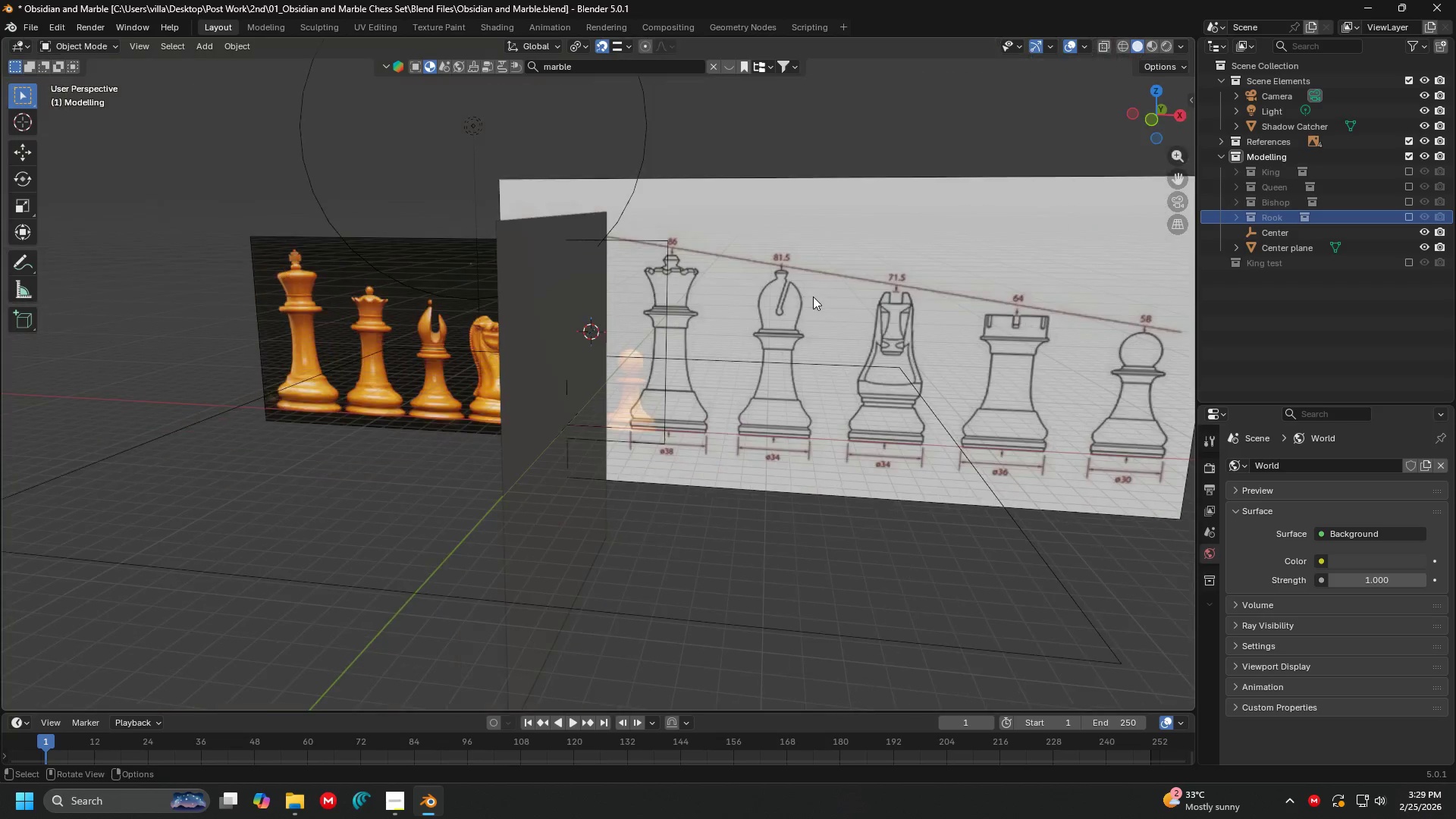 
double_click([850, 397])
 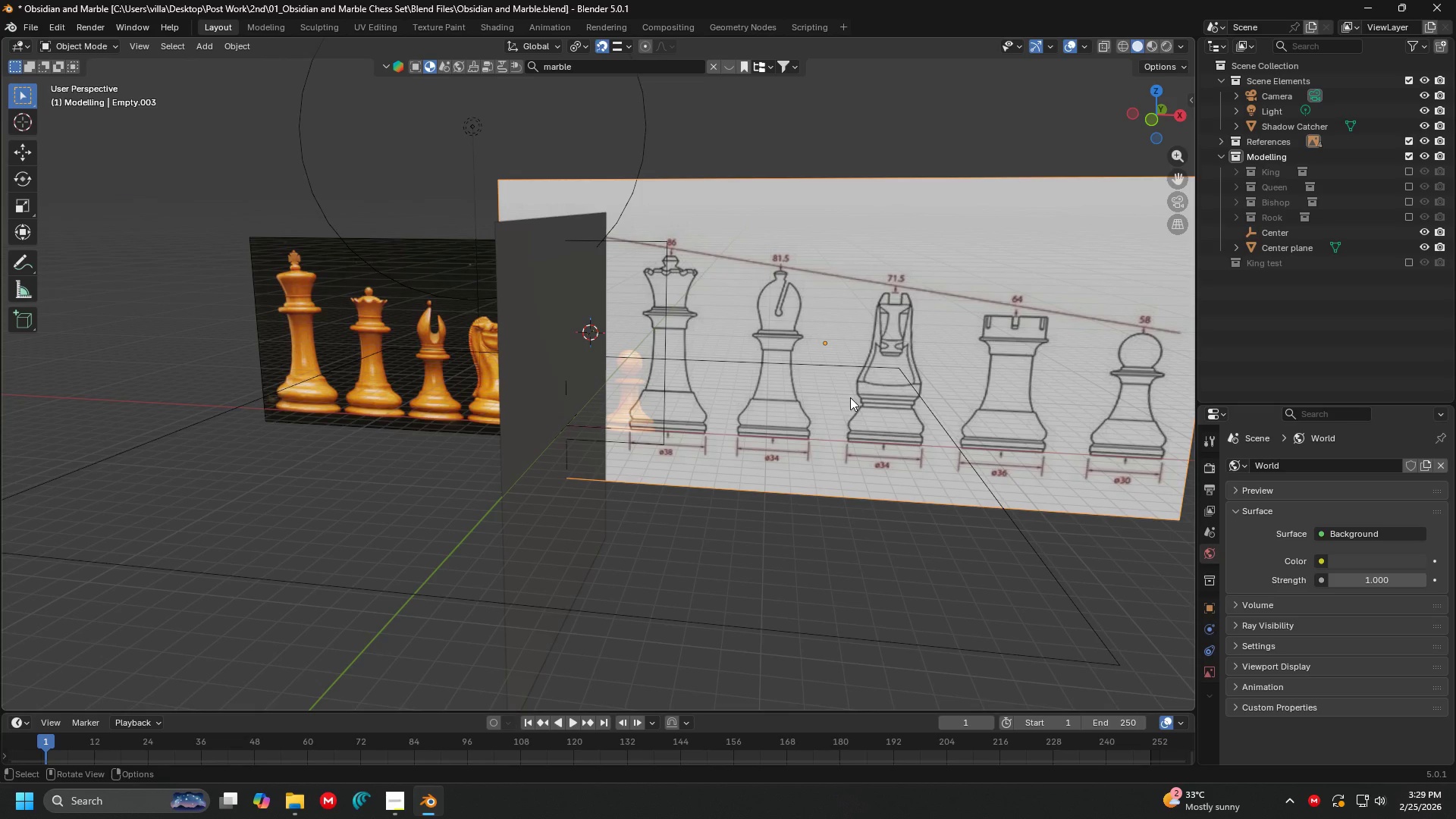 
key(H)
 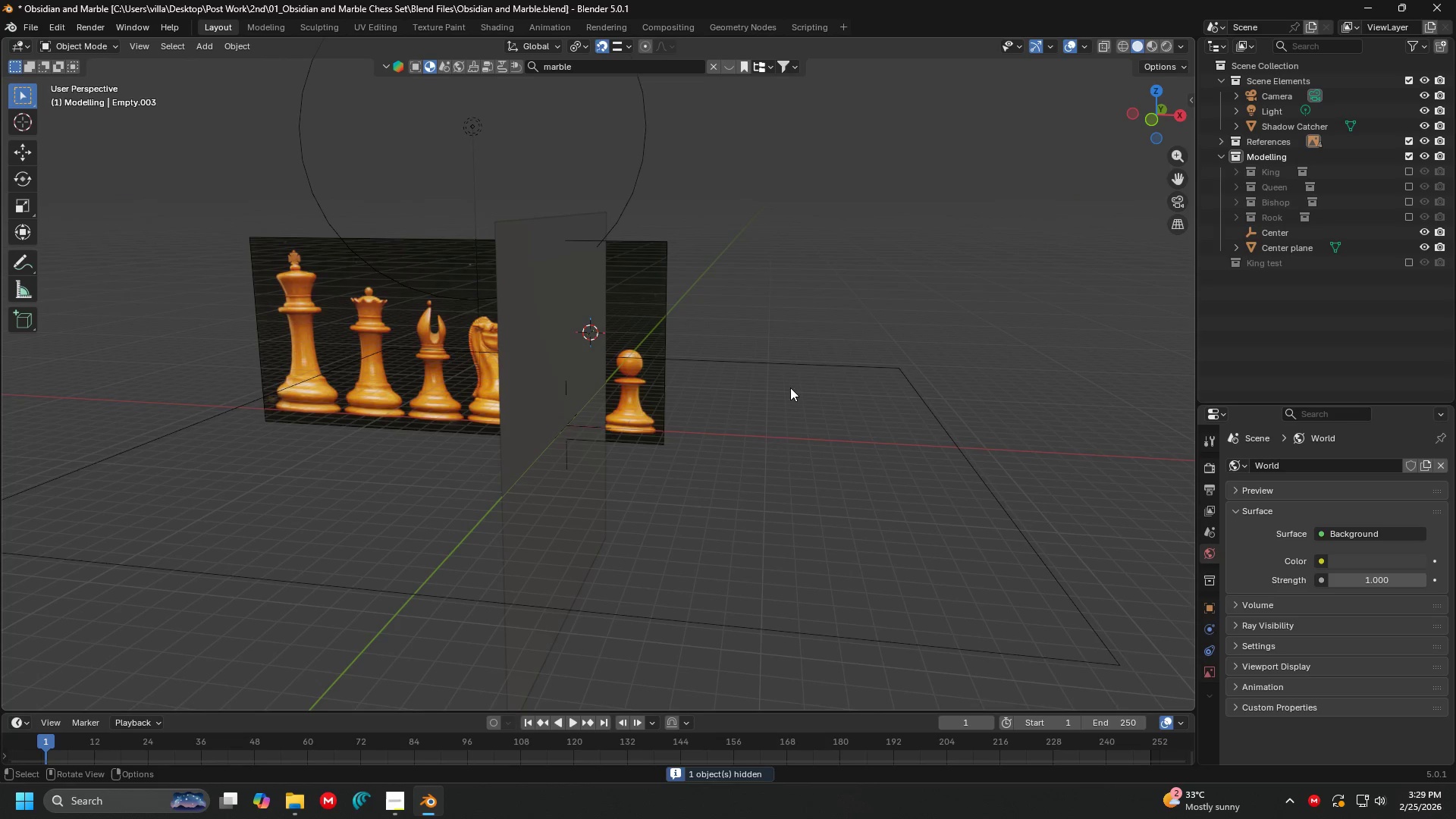 
double_click([792, 439])
 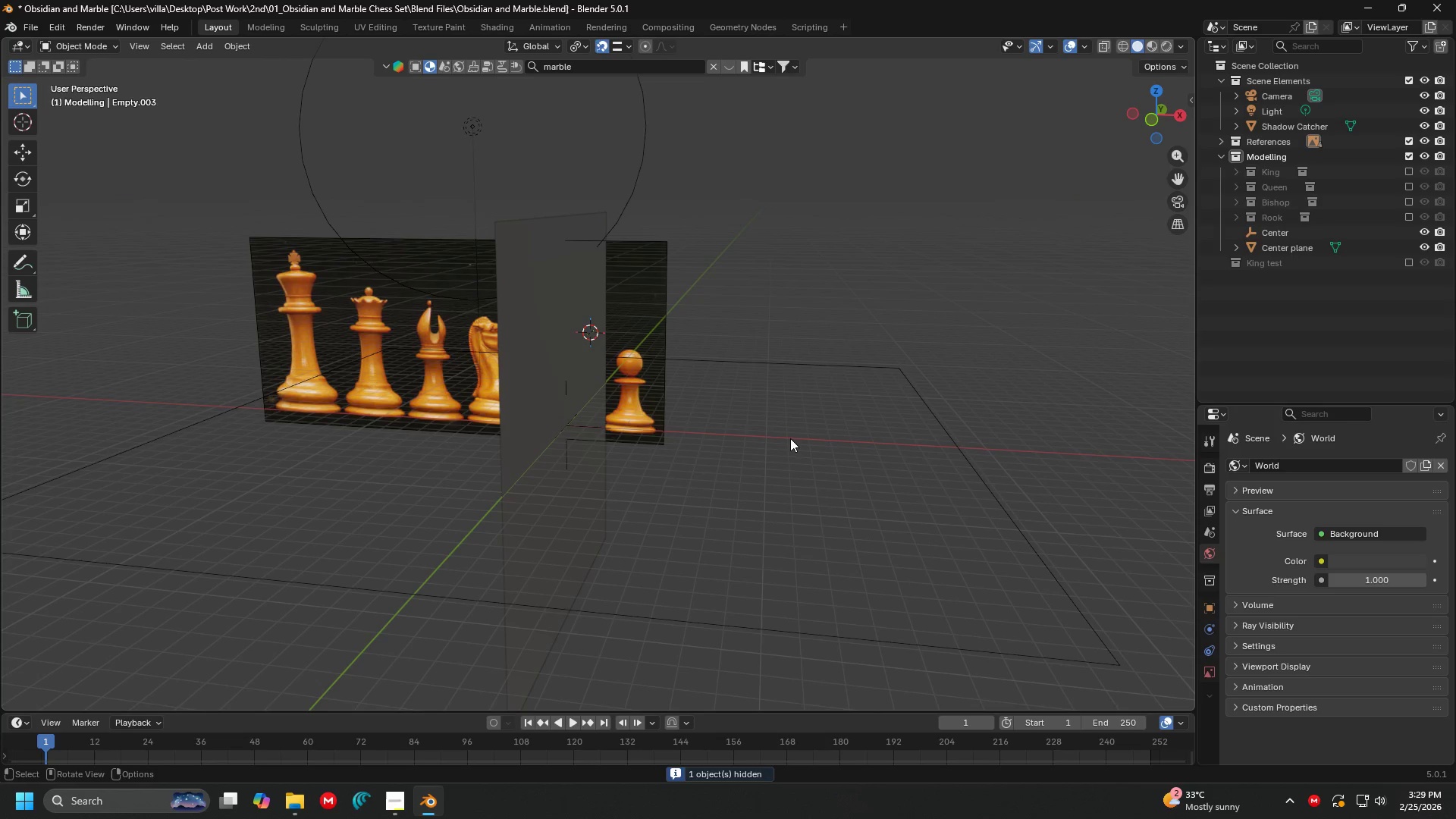 
key(Control+S)
 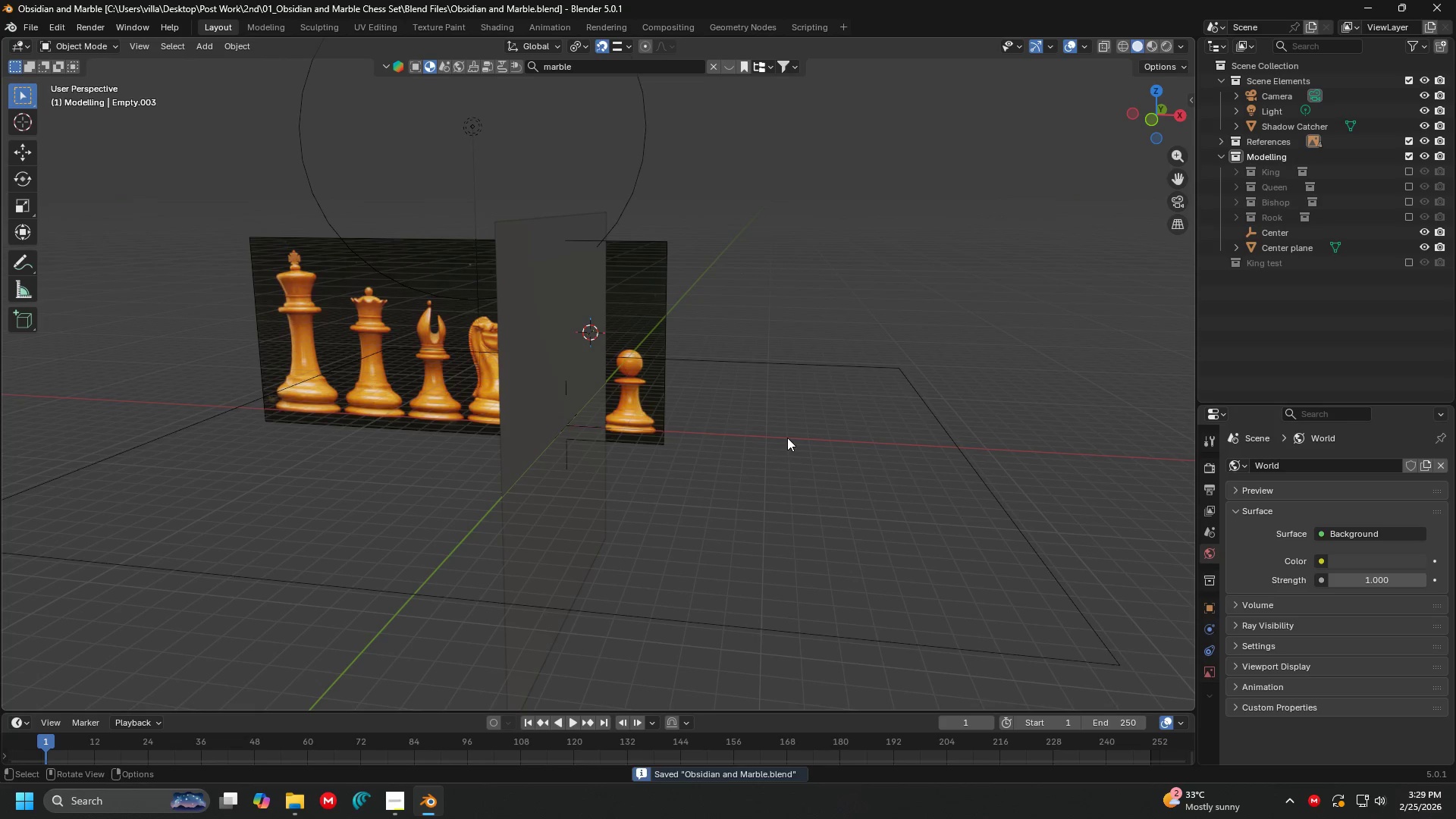 
key(Alt+Tab)